 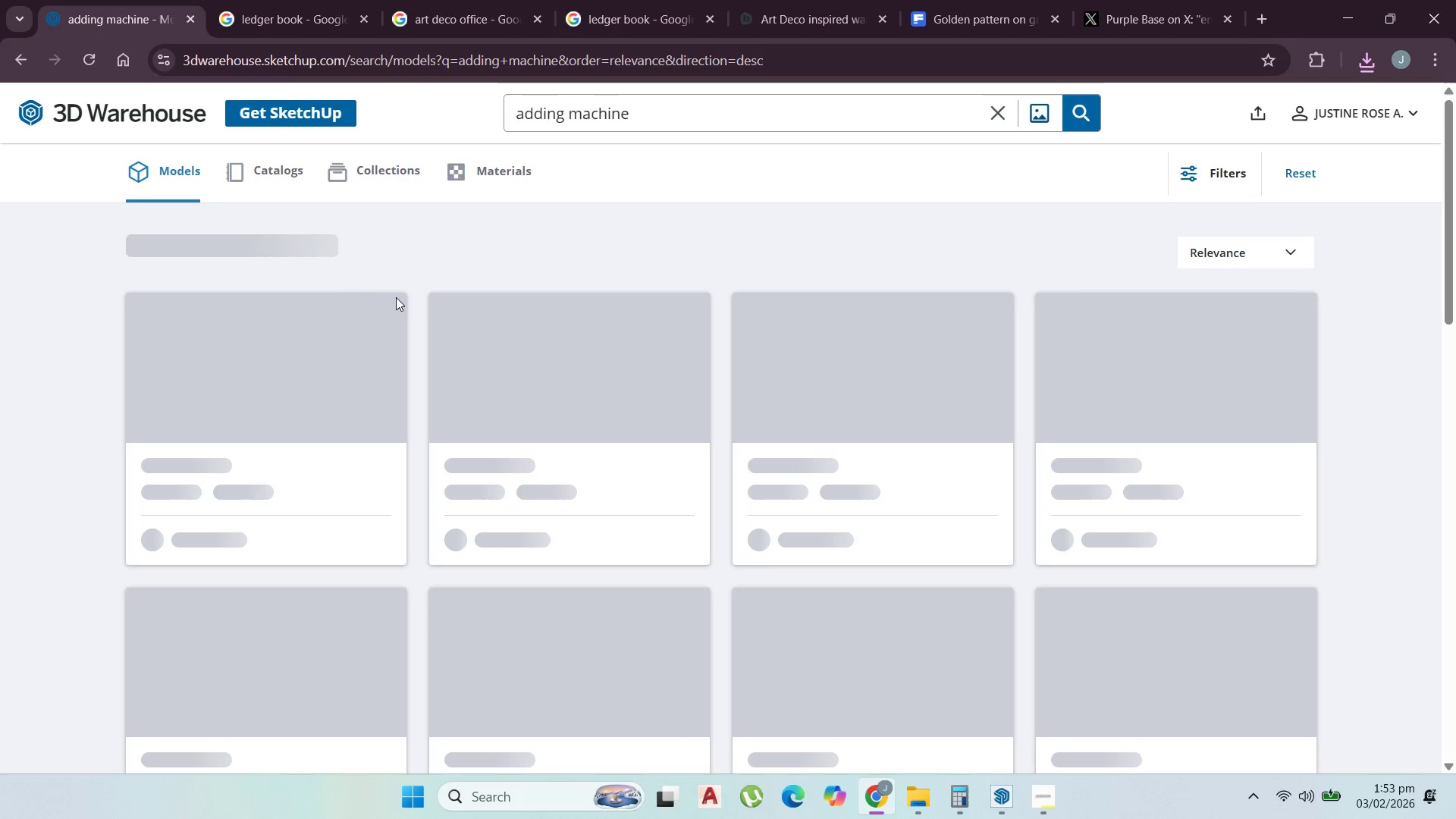 
scroll: coordinate [580, 265], scroll_direction: down, amount: 7.0
 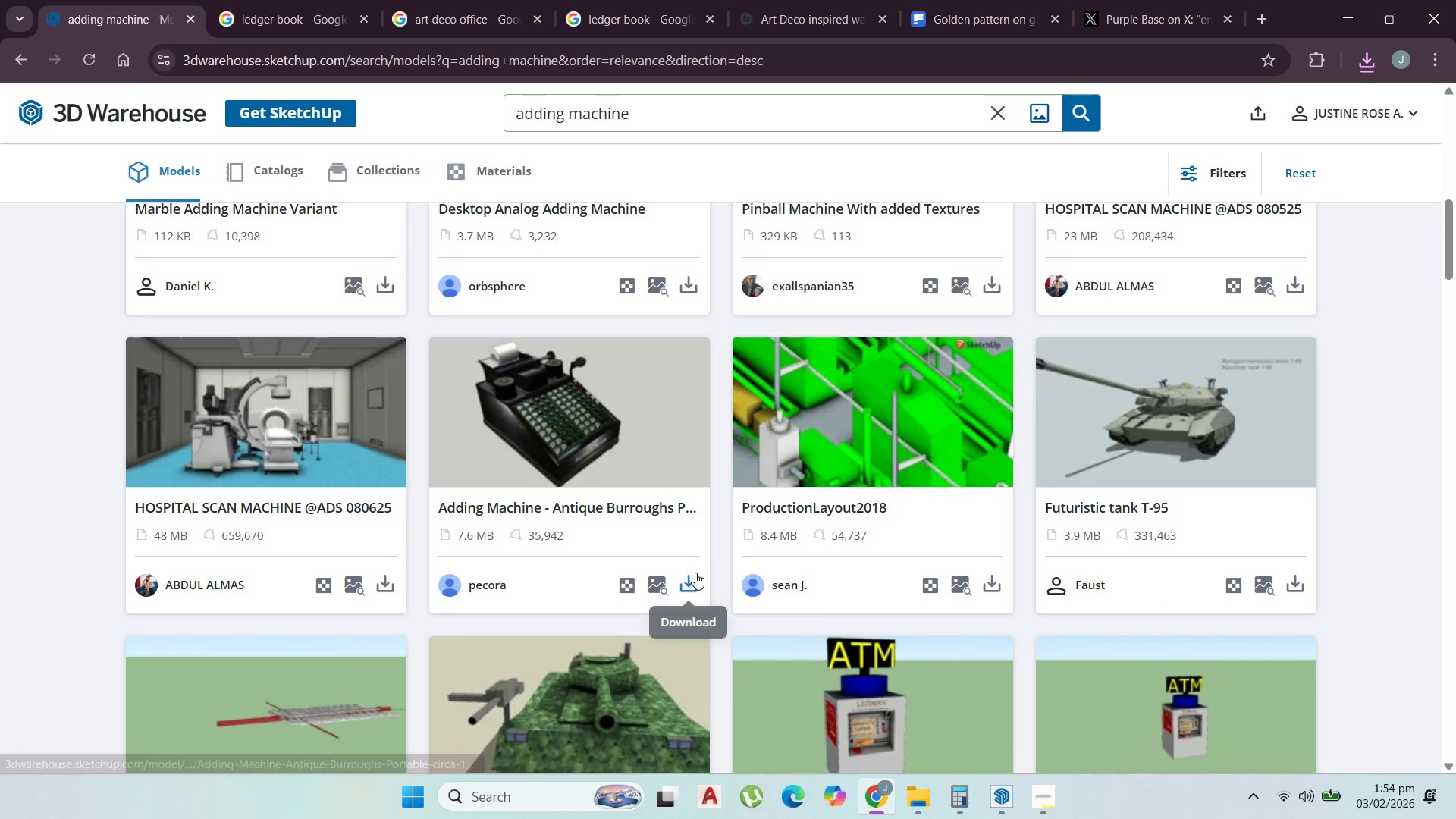 
left_click([689, 576])
 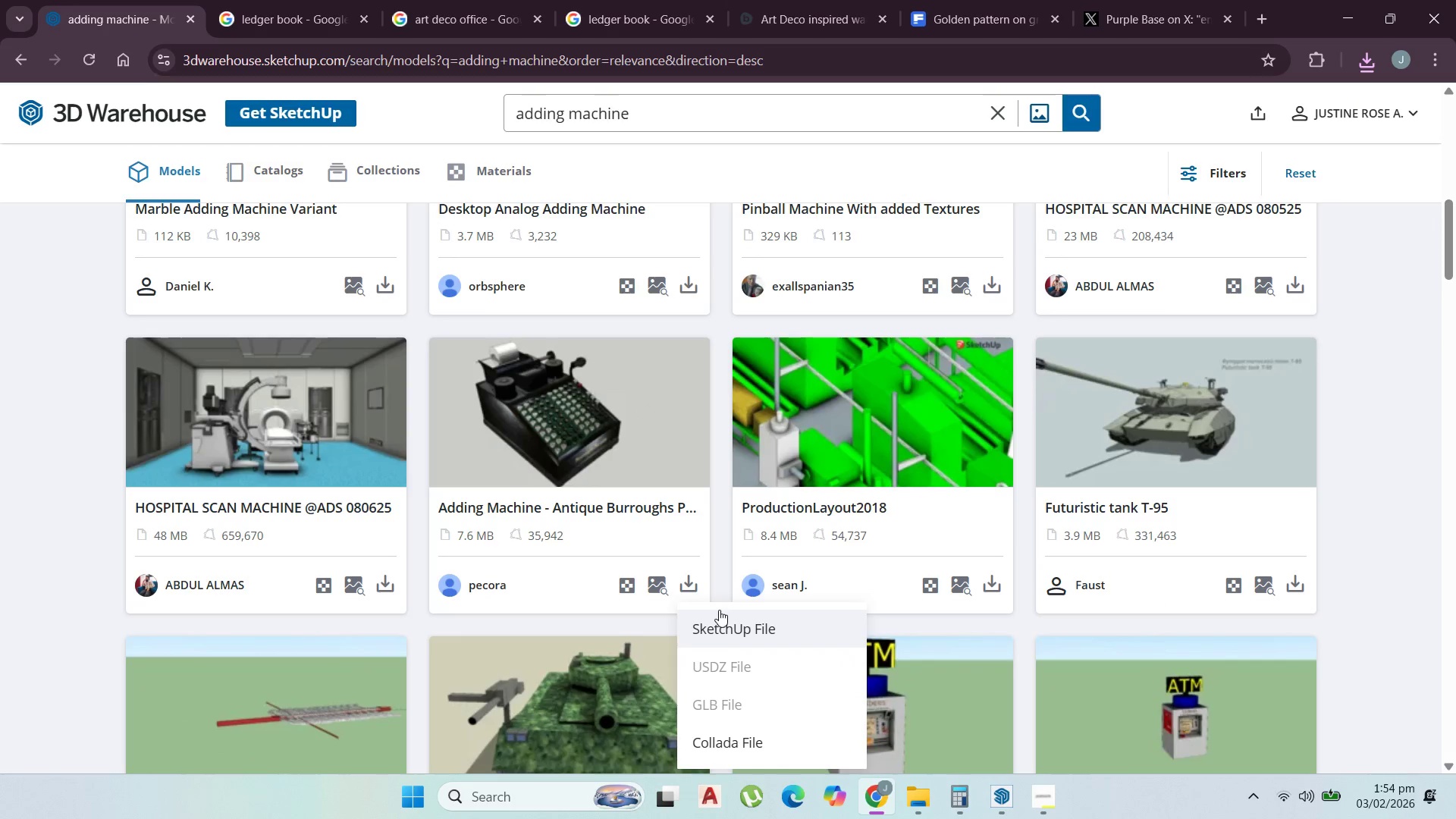 
left_click([720, 611])
 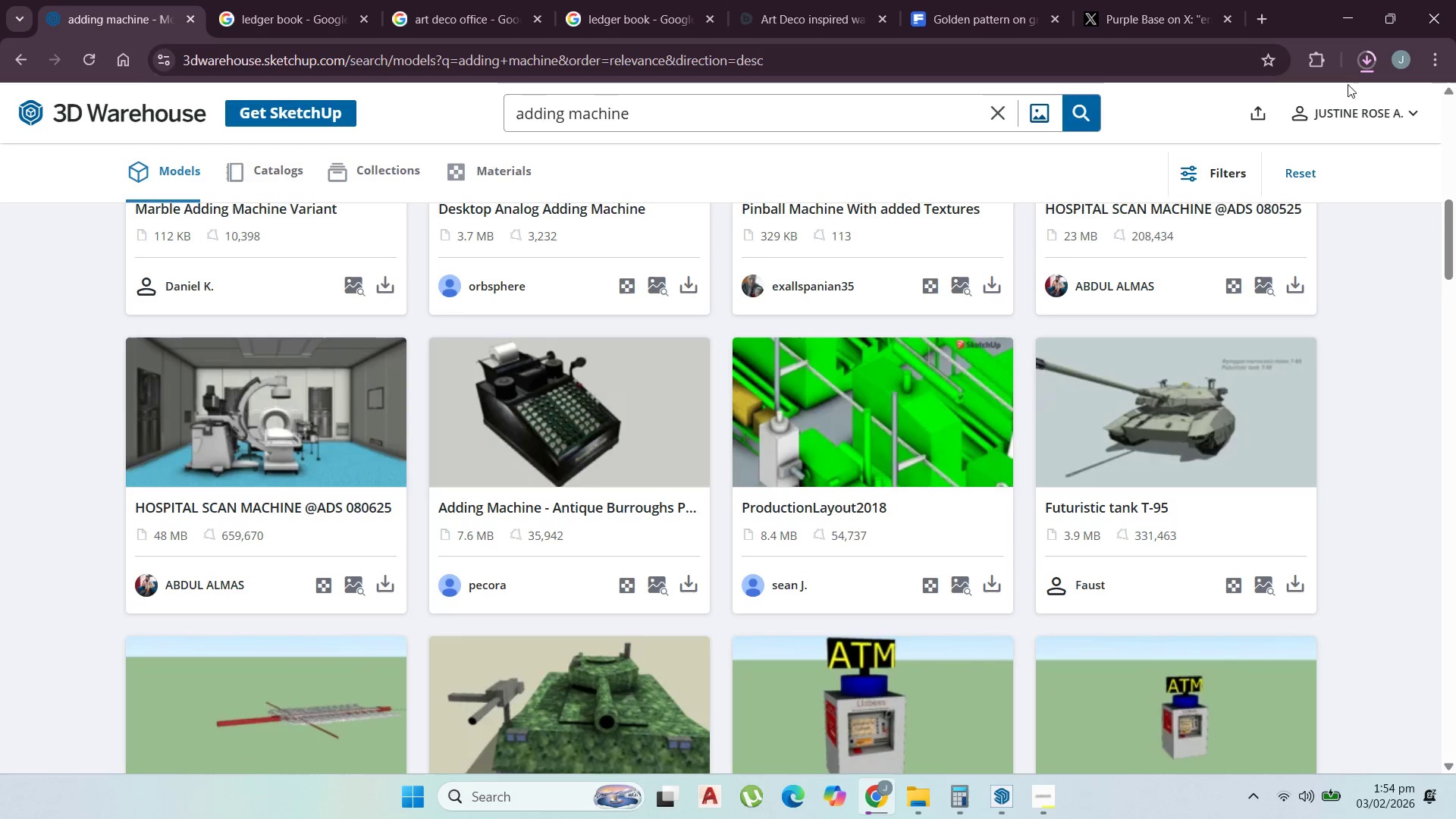 
scroll: coordinate [1210, 295], scroll_direction: up, amount: 1.0
 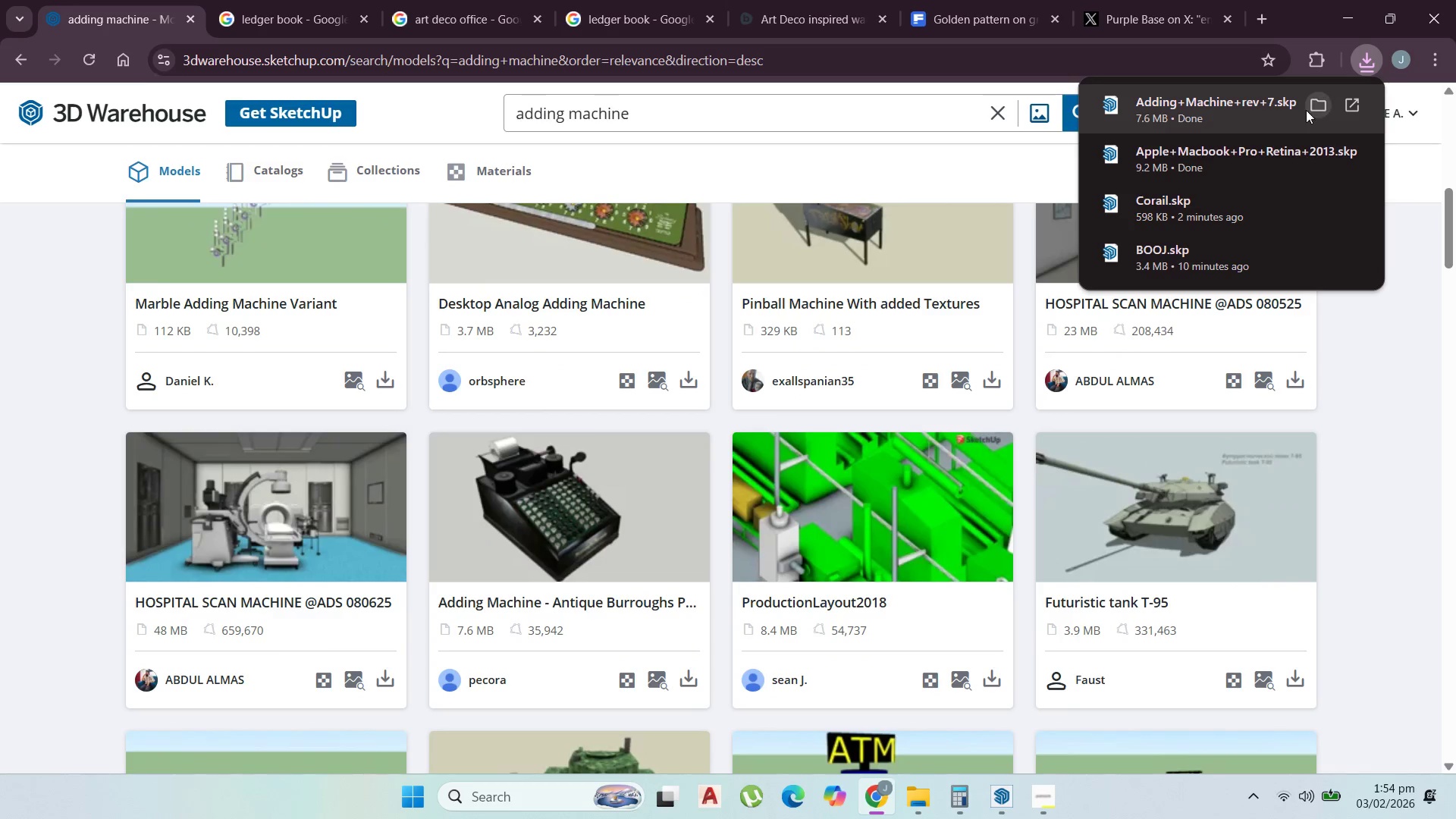 
left_click([1310, 107])
 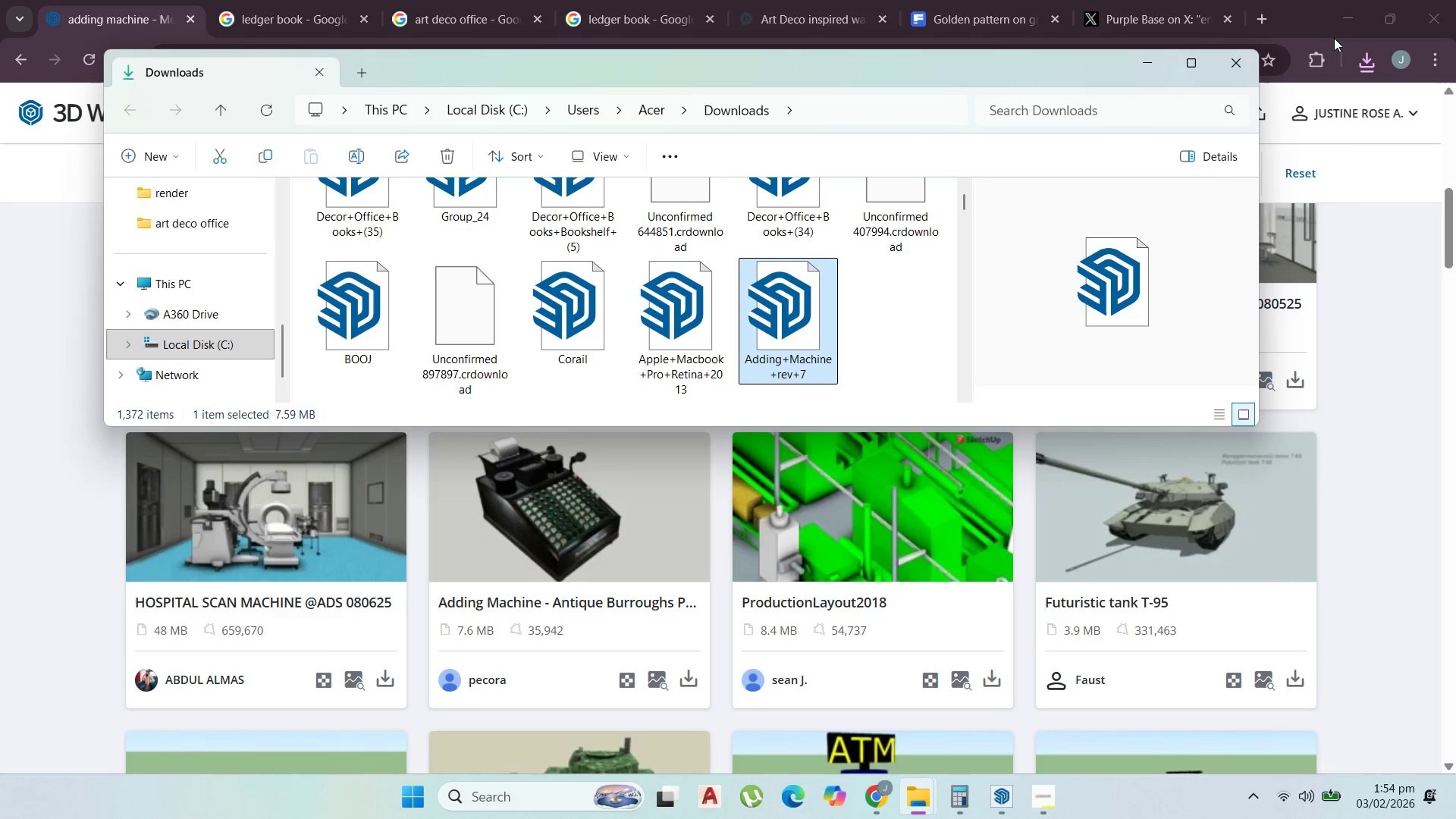 
wait(11.59)
 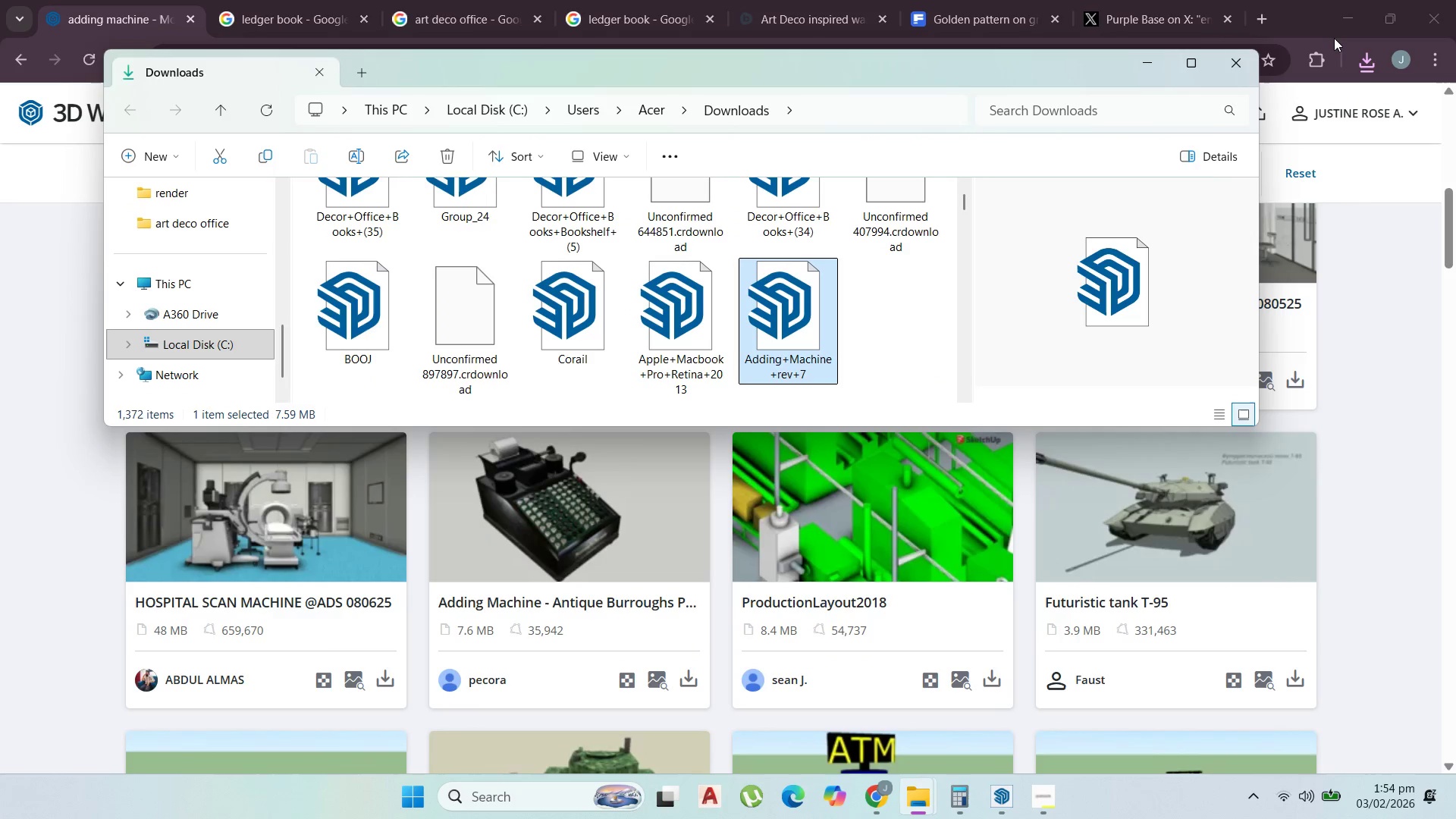 
left_click([1340, 27])
 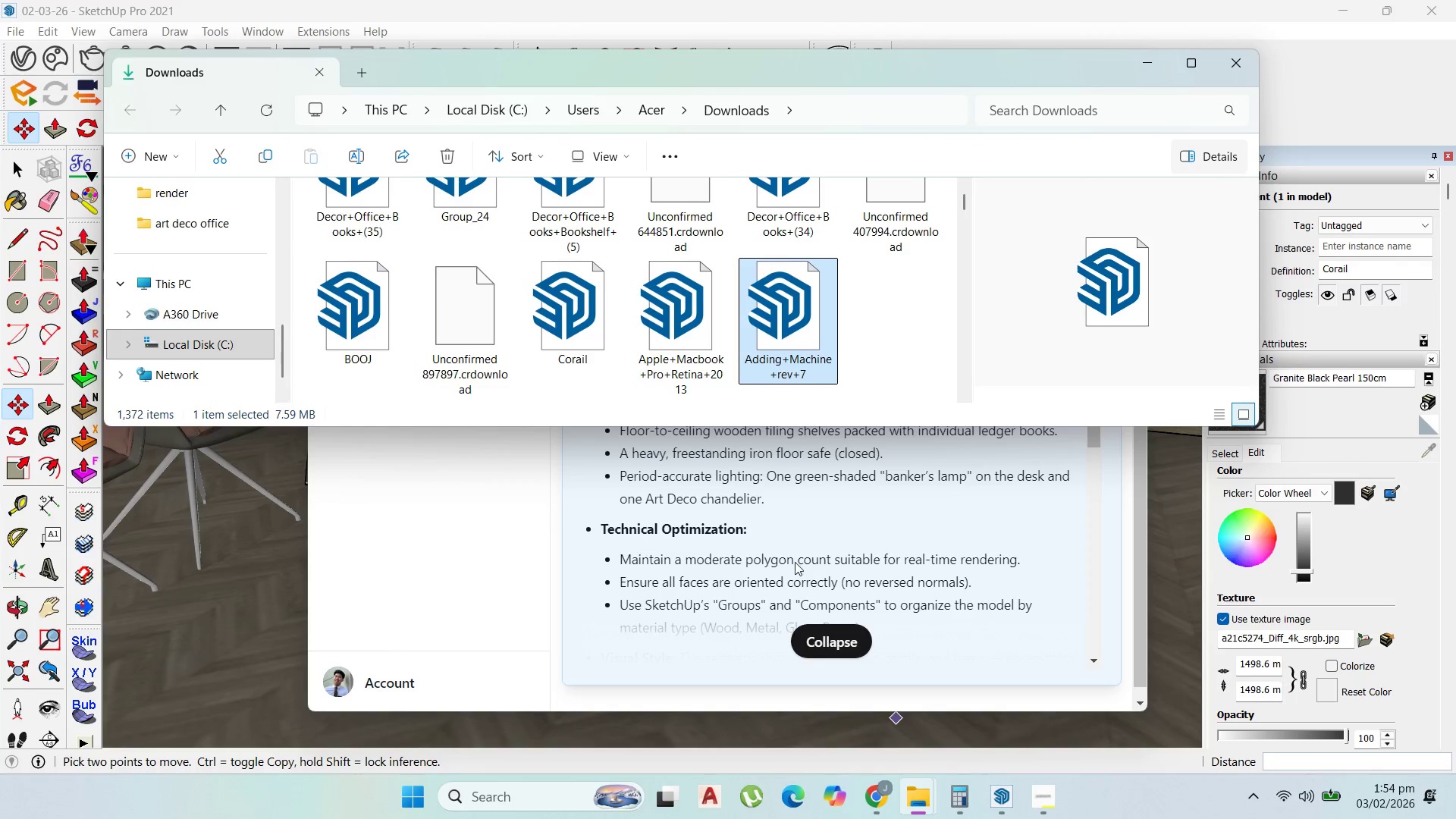 
left_click([780, 526])